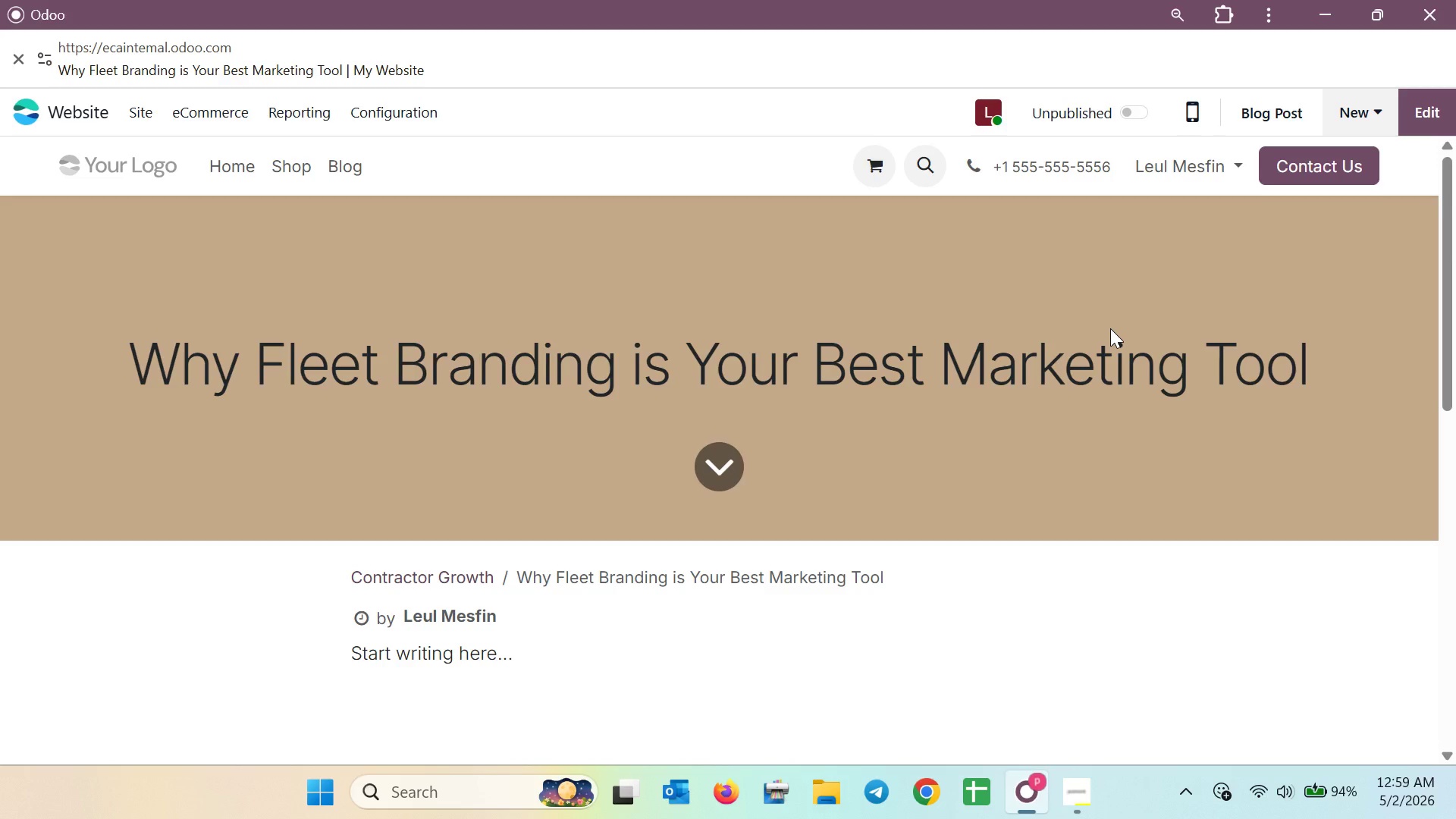 
wait(5.11)
 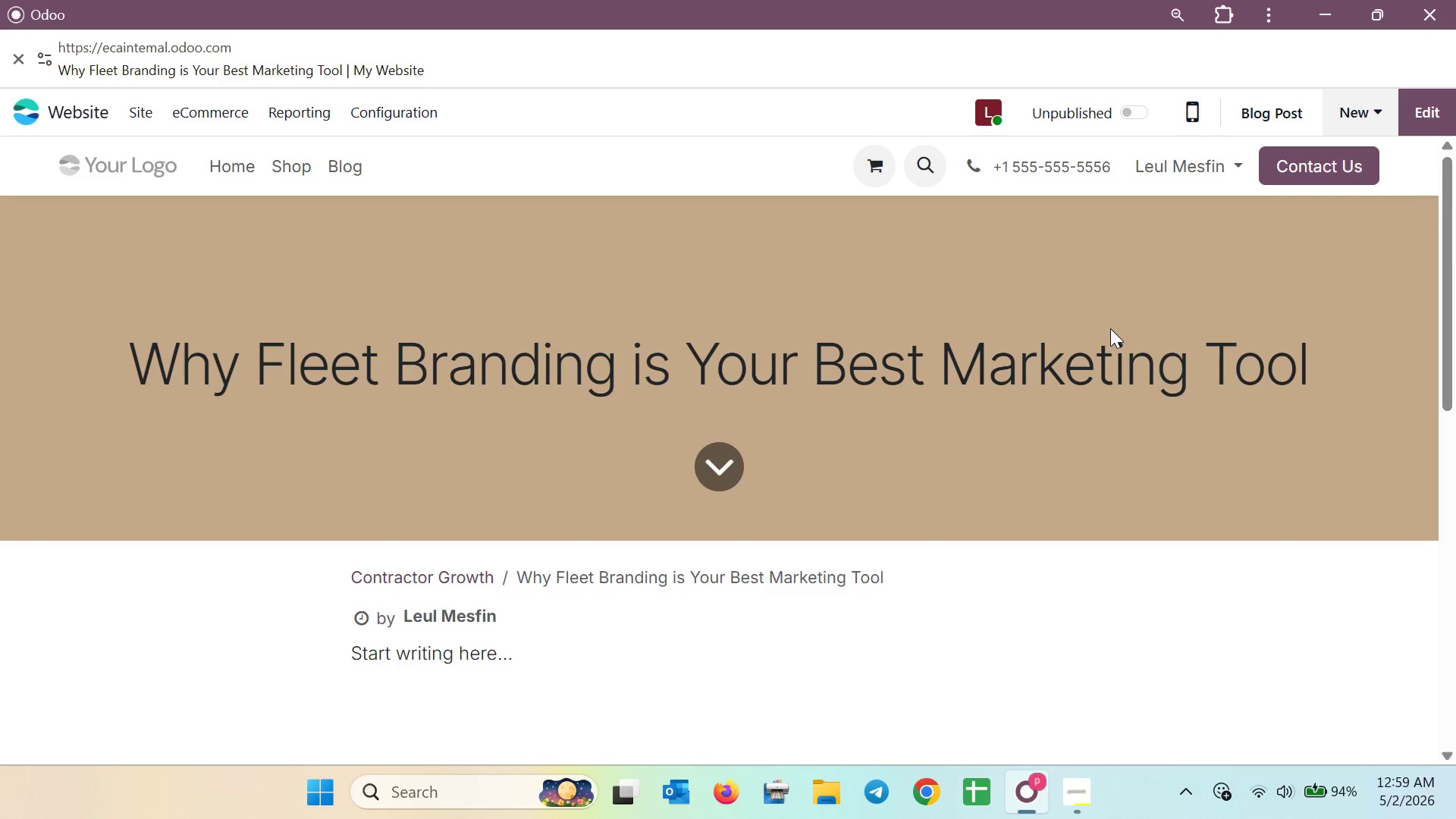 
left_click([62, 109])
 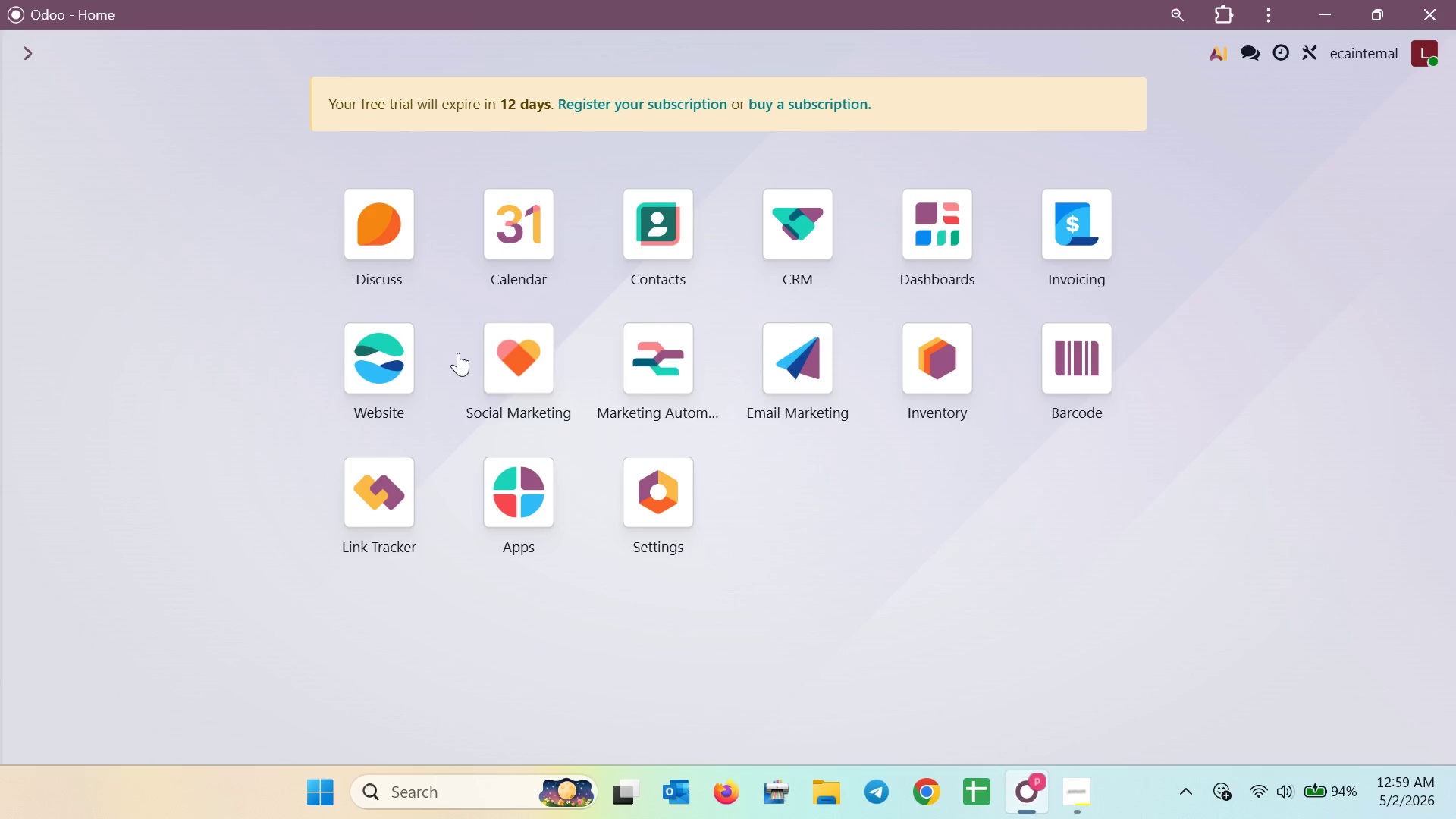 
mouse_move([386, 493])
 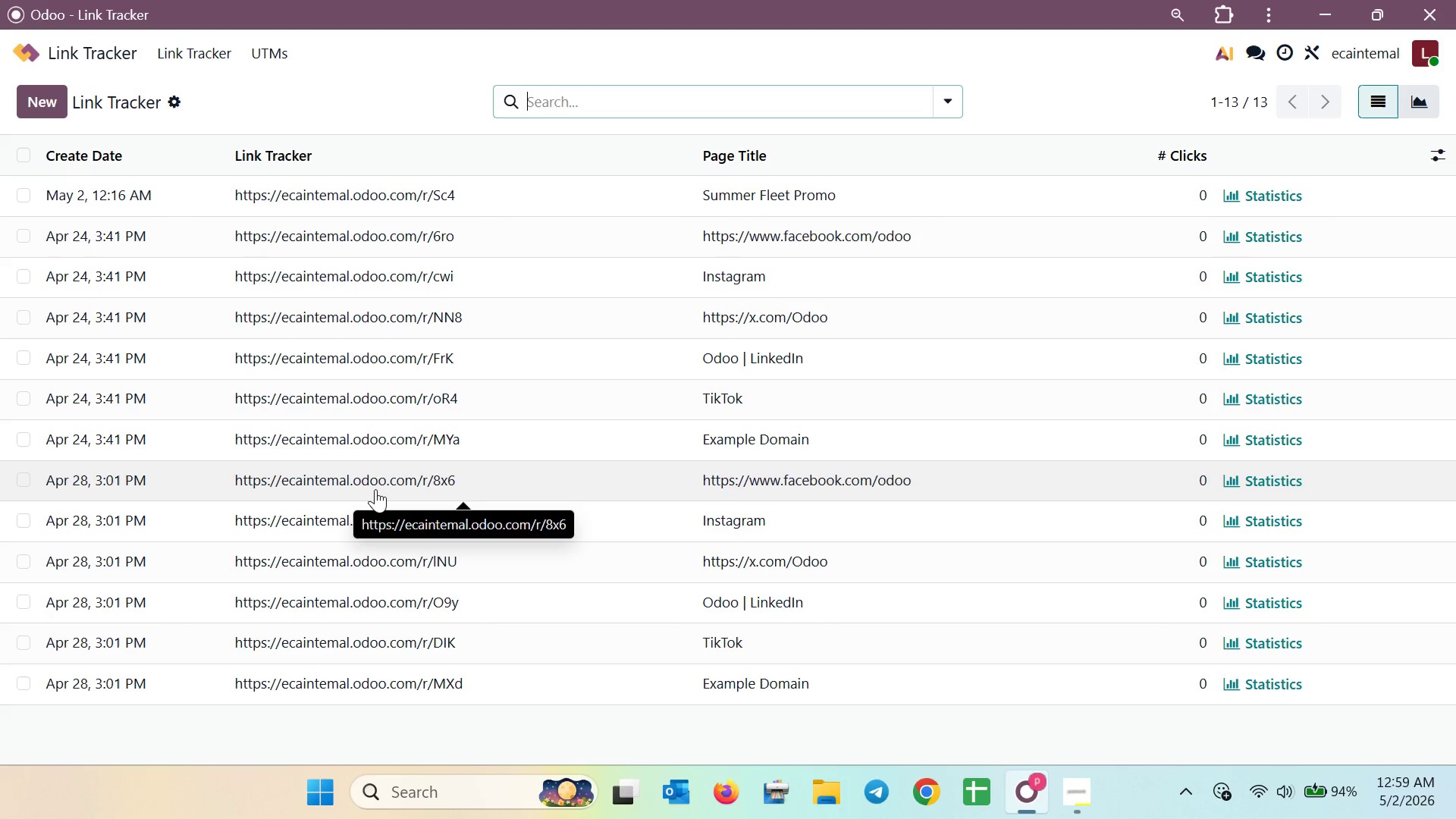 
wait(8.81)
 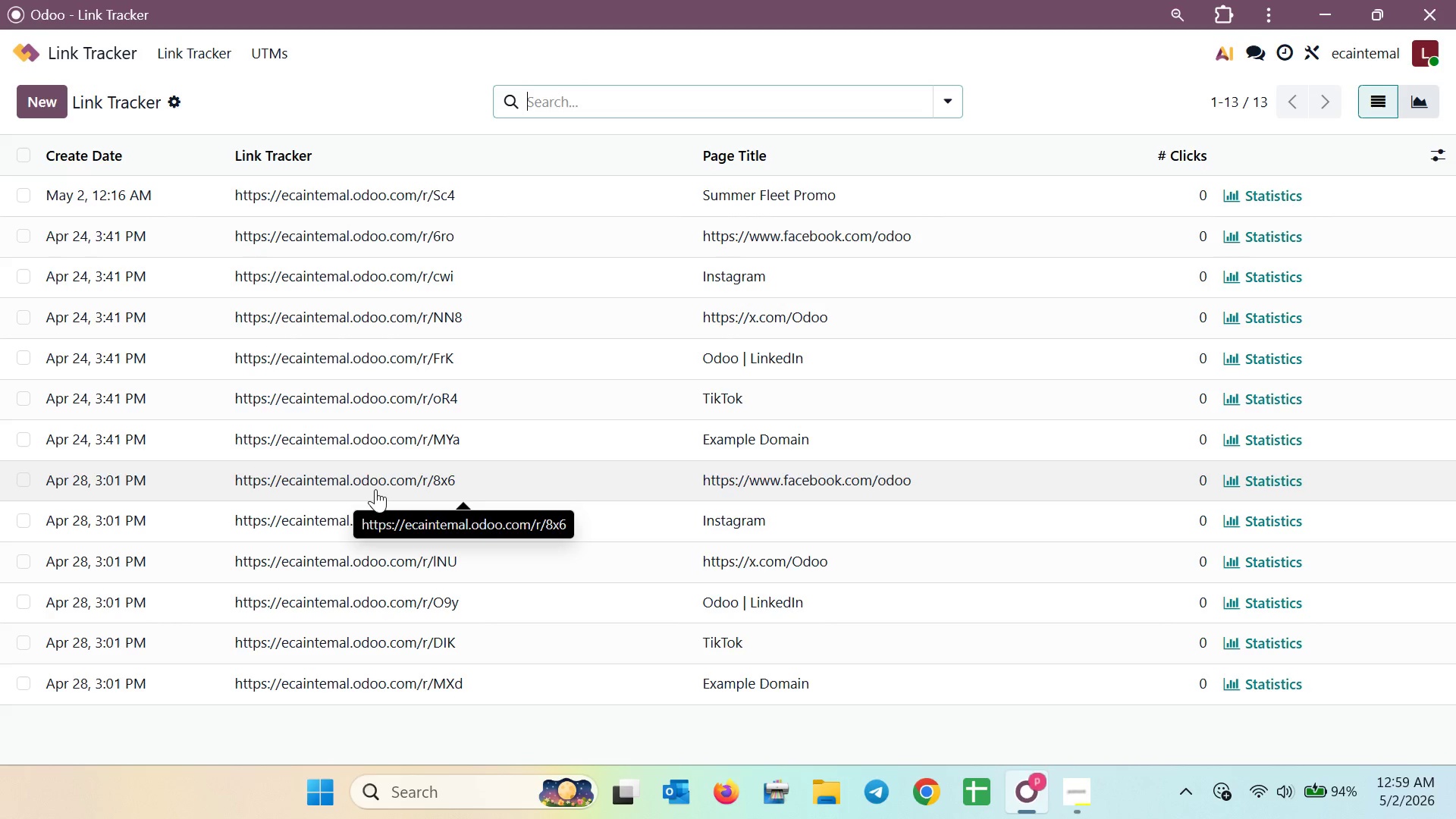 
left_click([50, 39])
 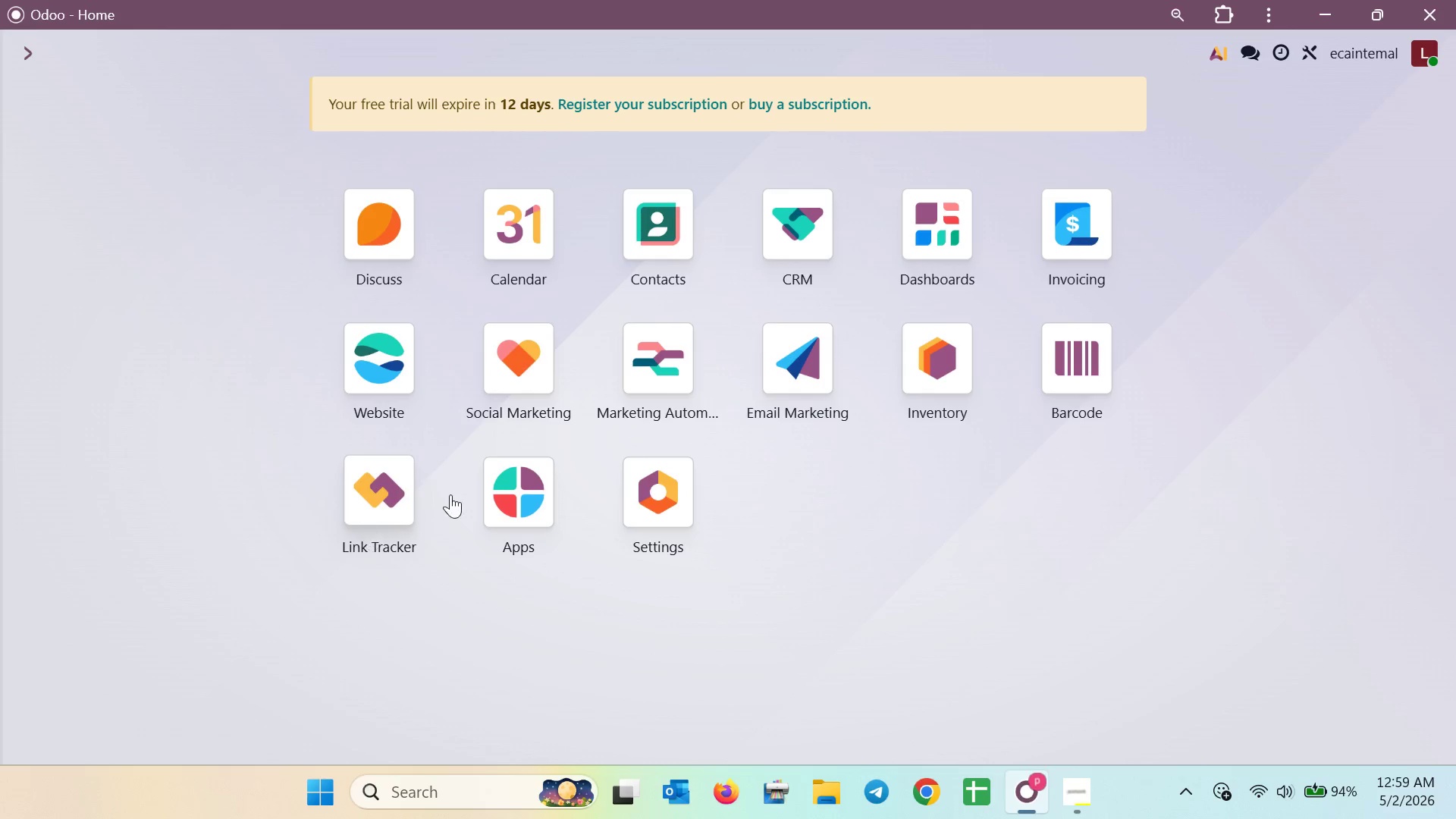 
left_click([400, 364])
 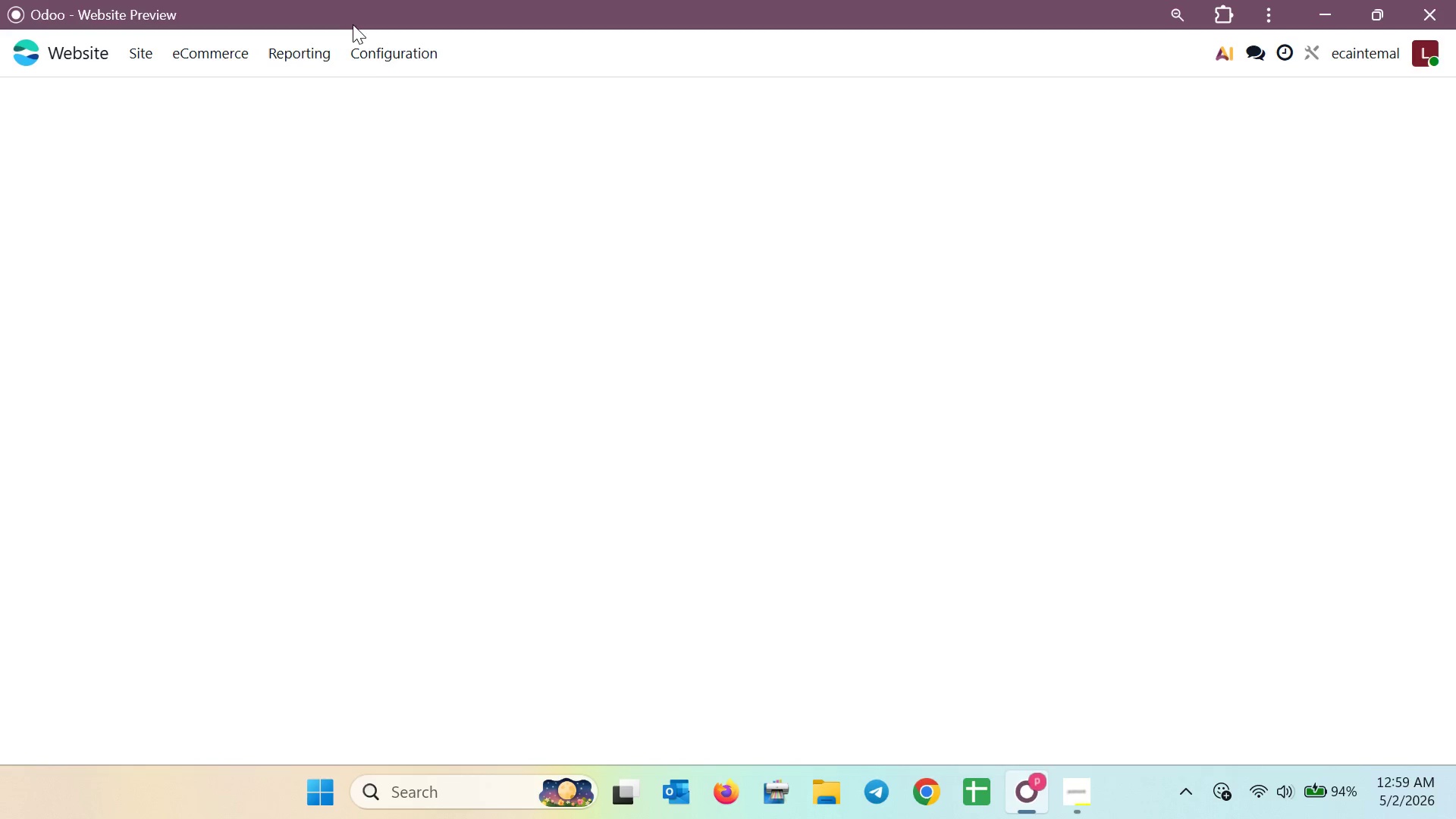 
left_click([367, 57])
 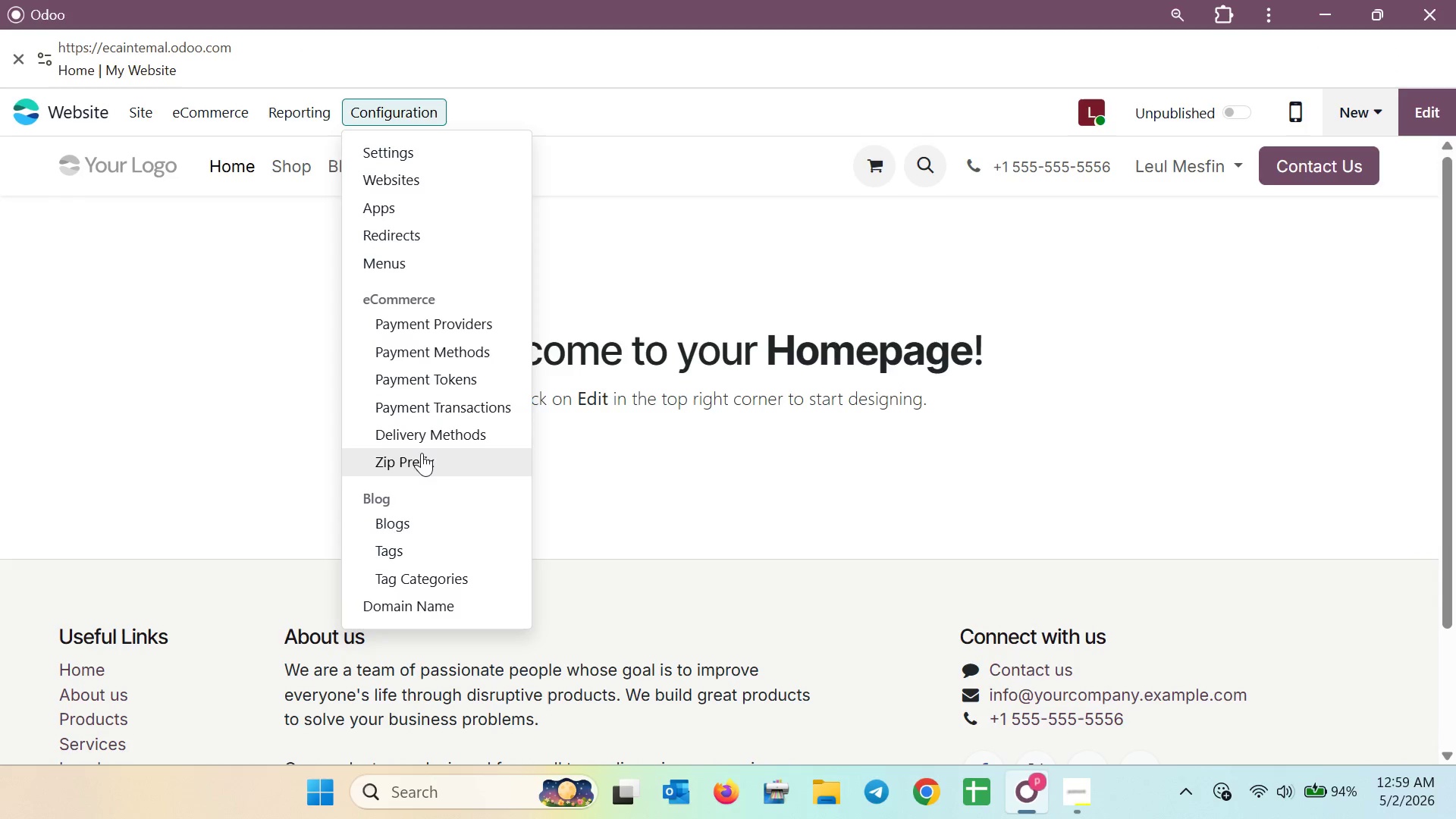 
left_click([408, 154])
 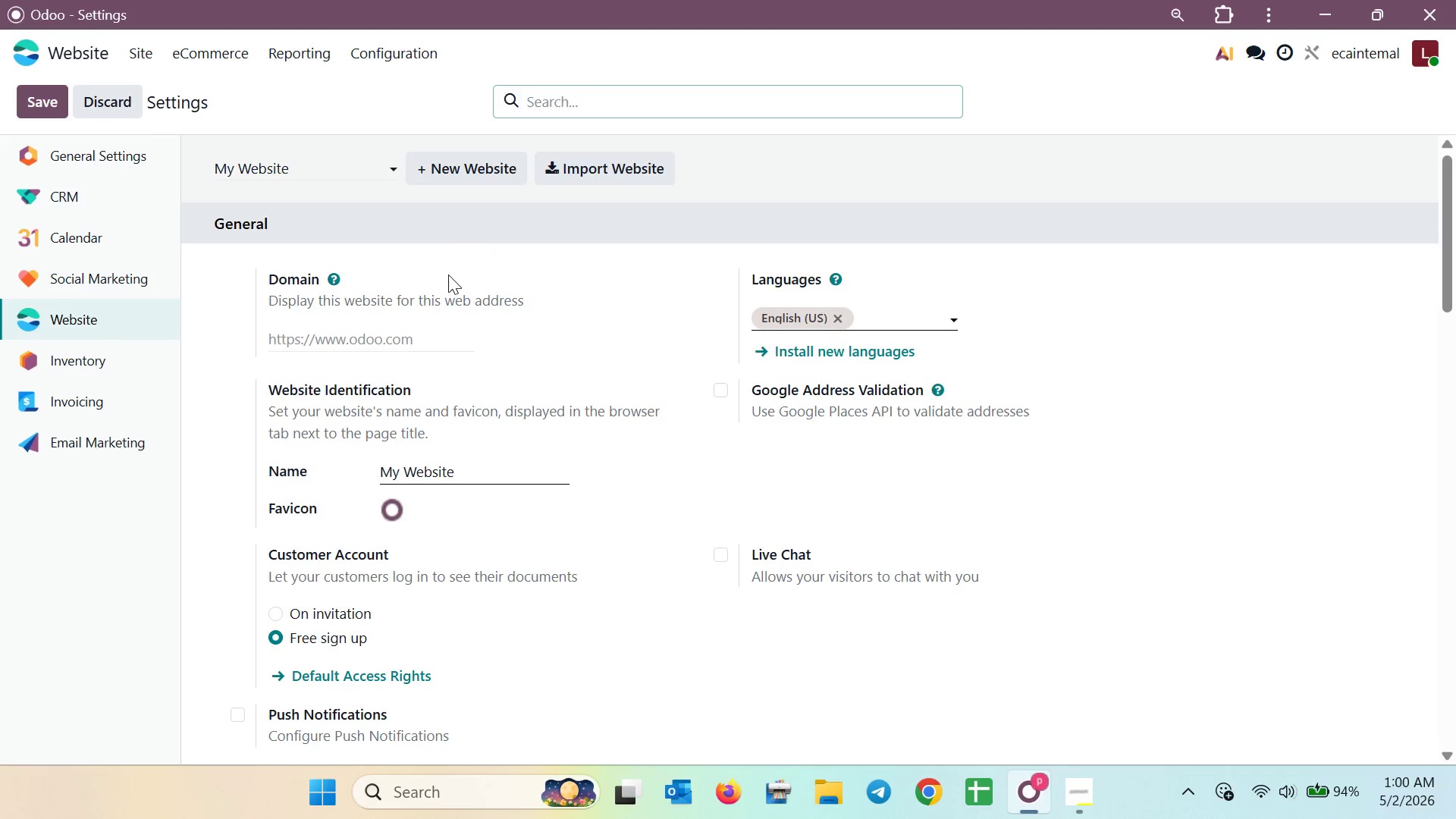 
scroll: coordinate [466, 293], scroll_direction: down, amount: 3.0
 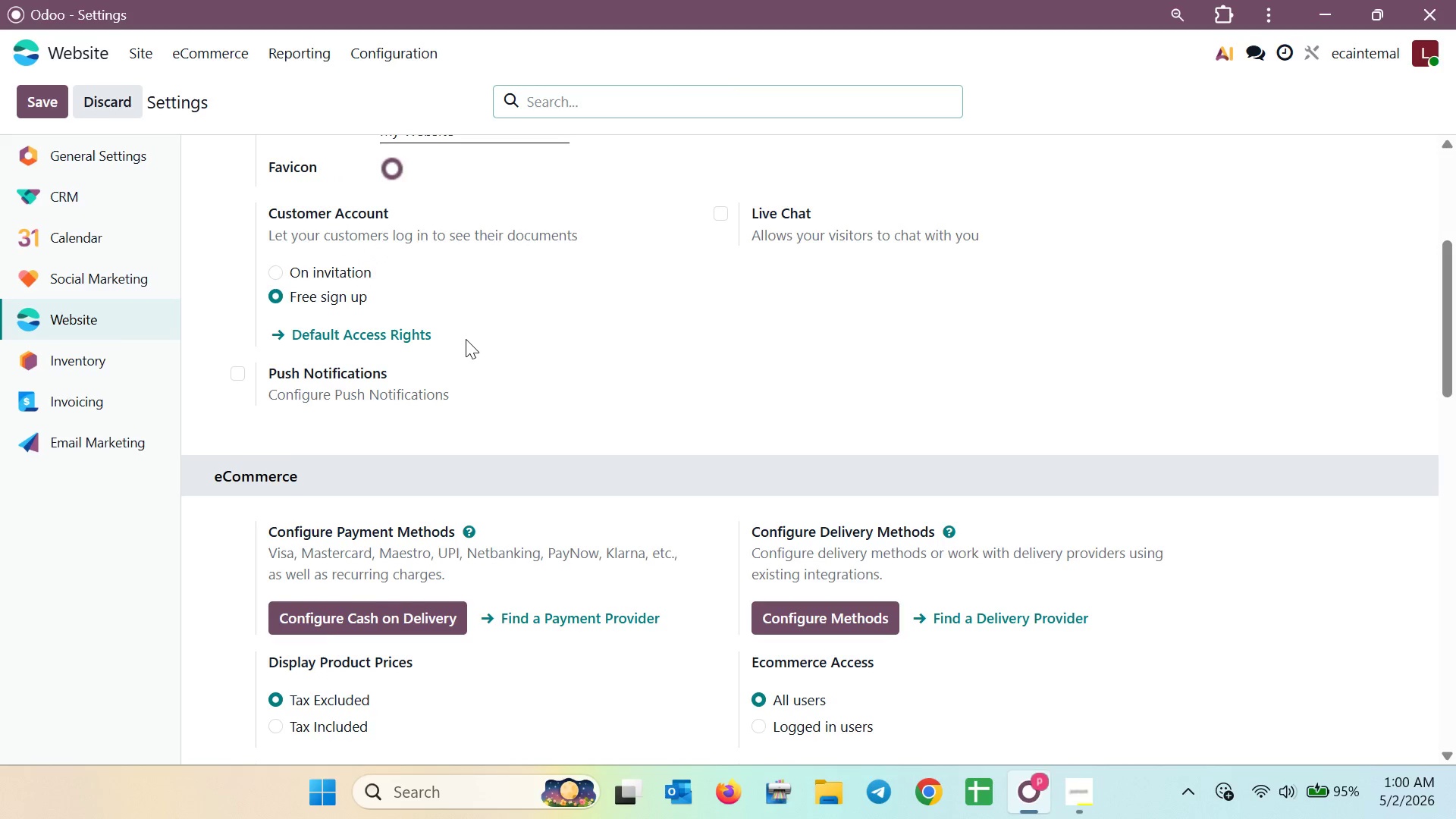 
scroll: coordinate [465, 331], scroll_direction: up, amount: 5.0
 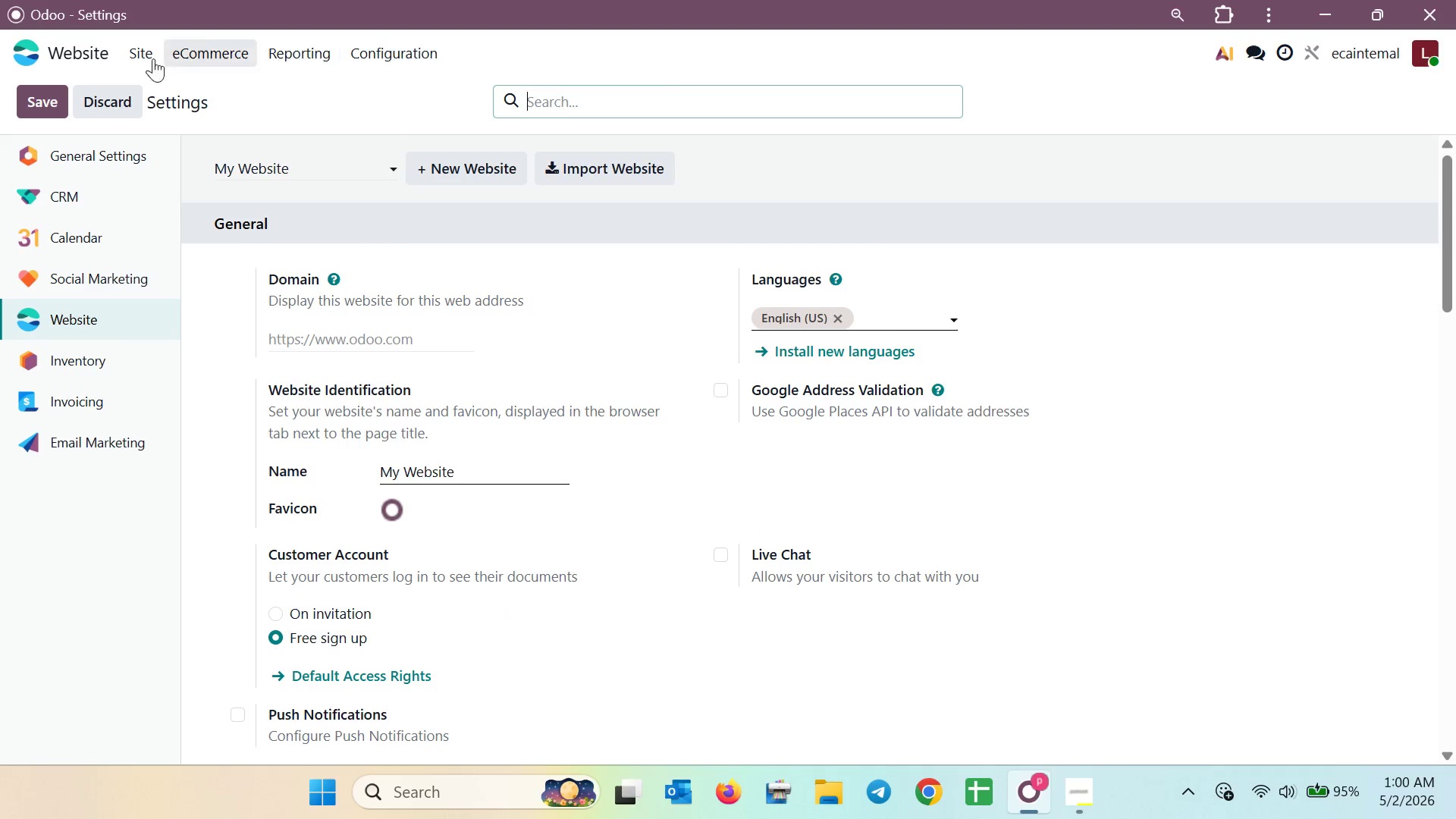 
left_click([58, 54])
 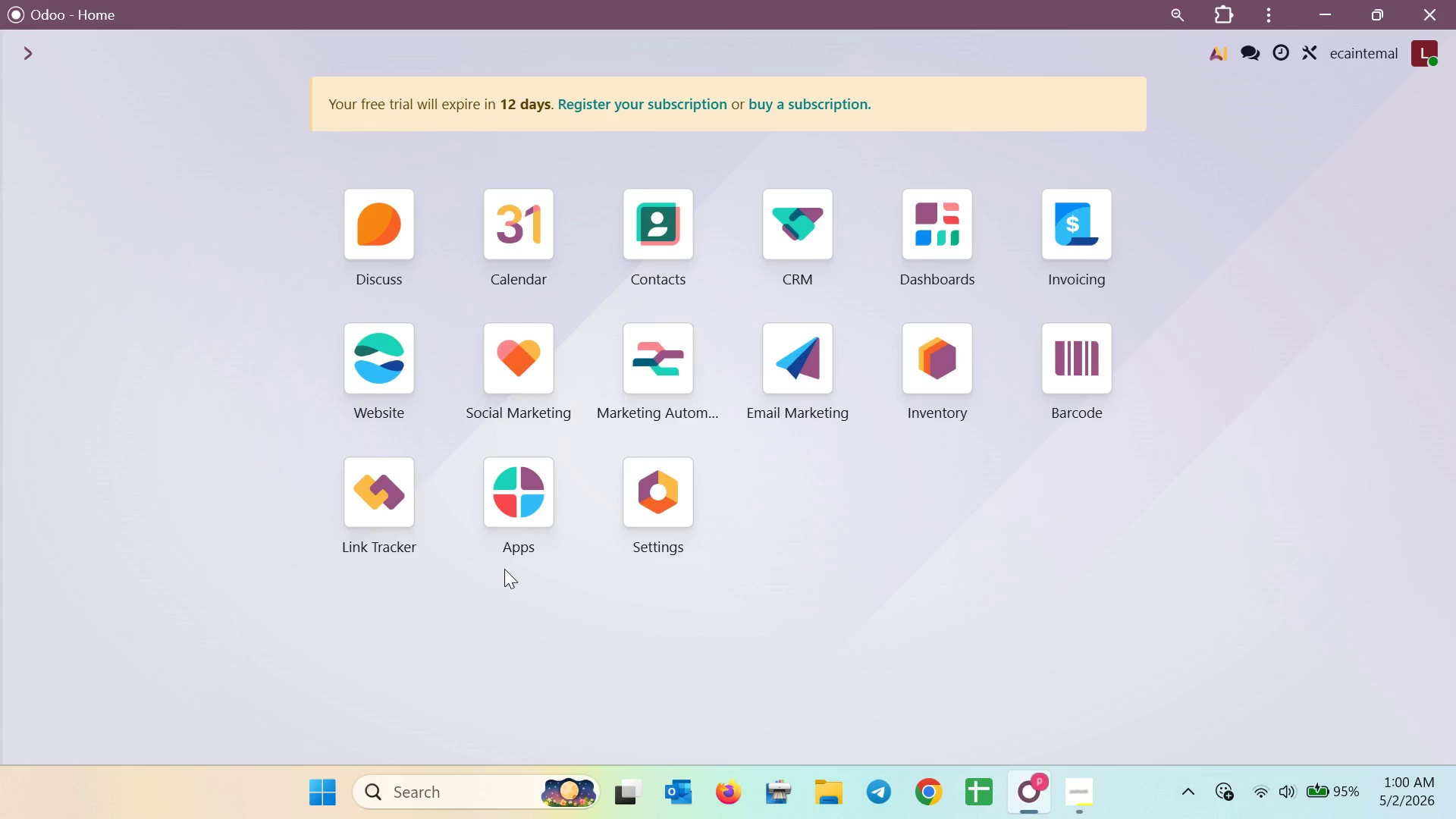 
wait(12.39)
 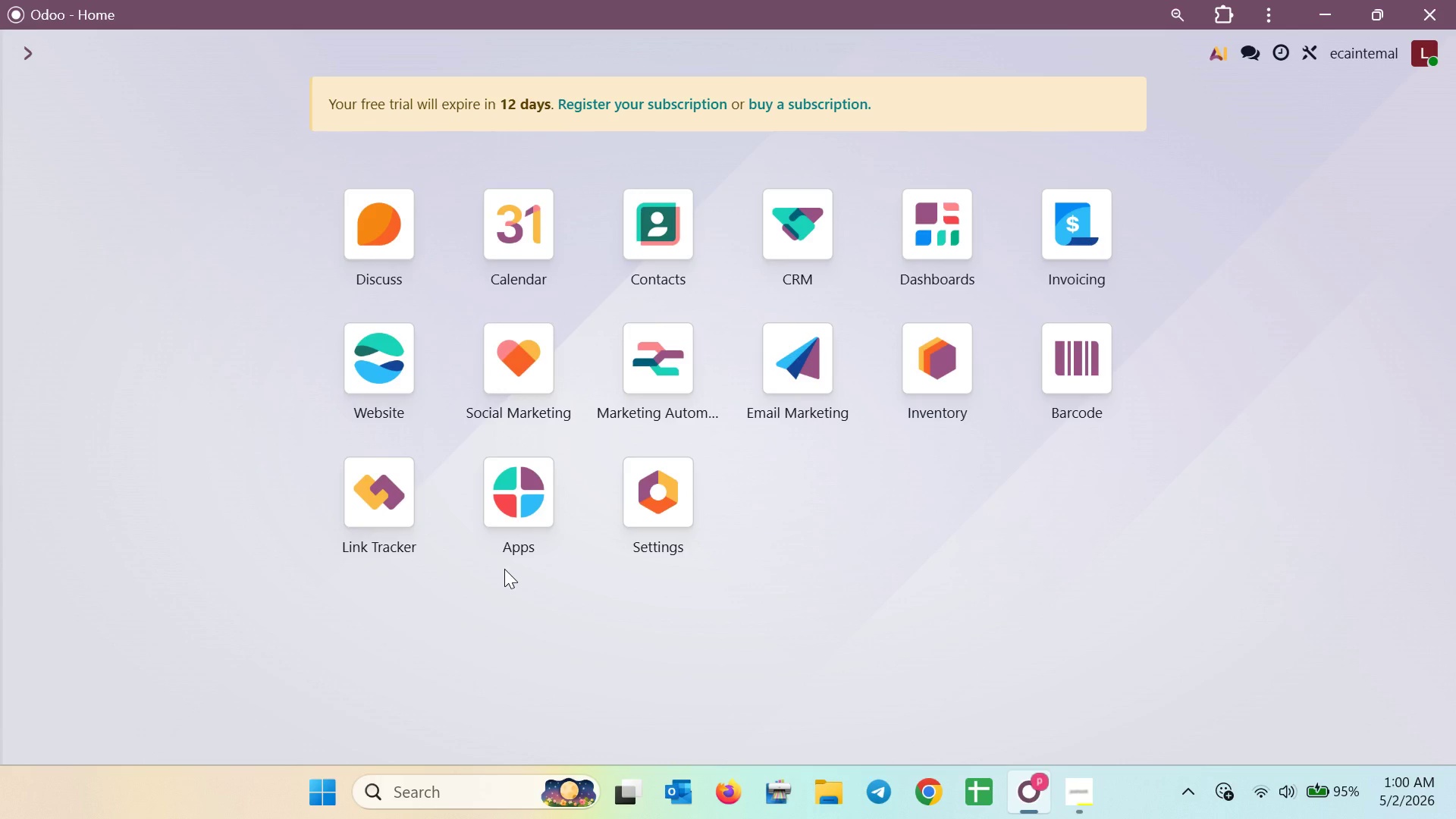 
left_click([372, 494])
 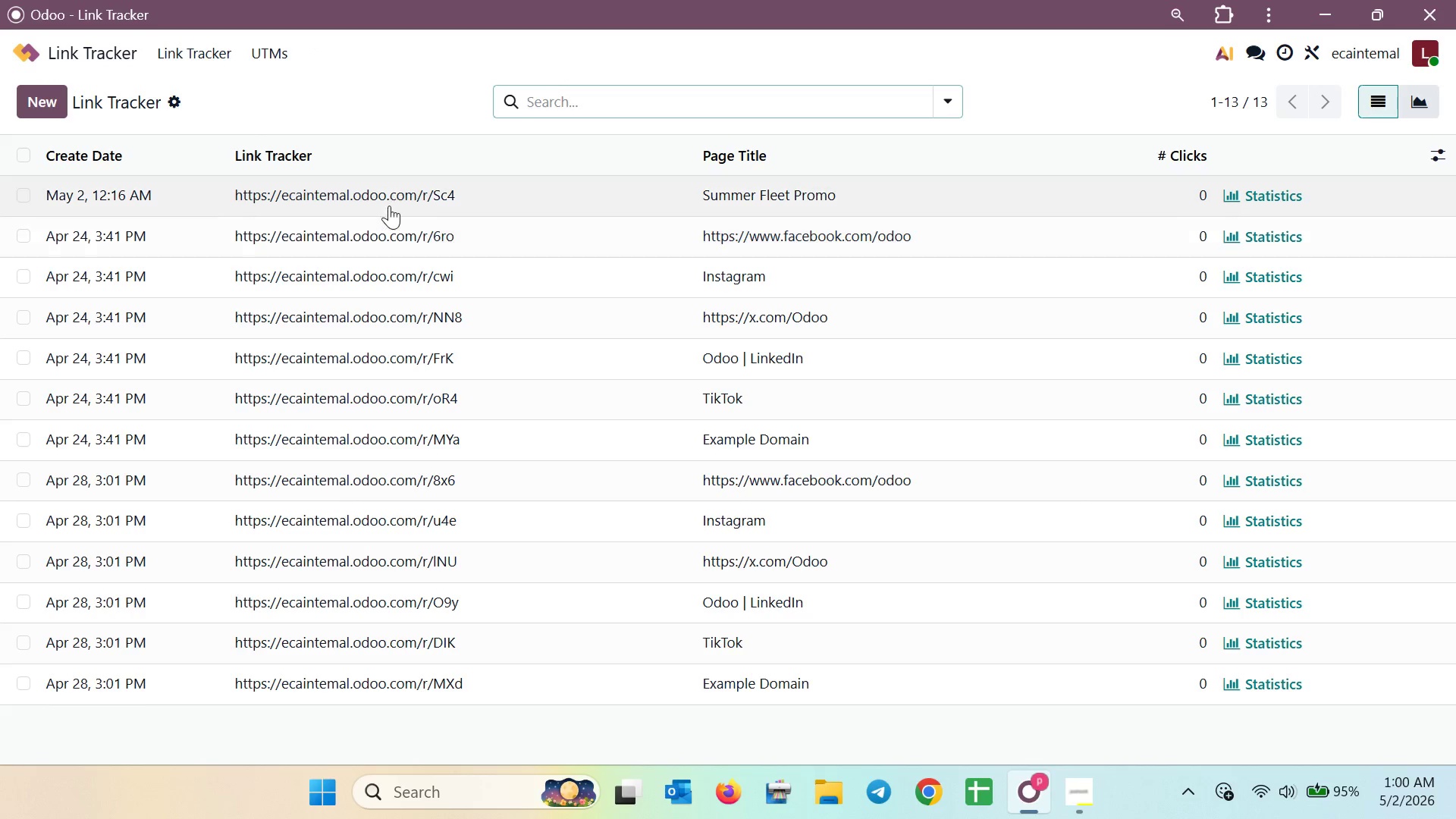 
left_click([390, 192])
 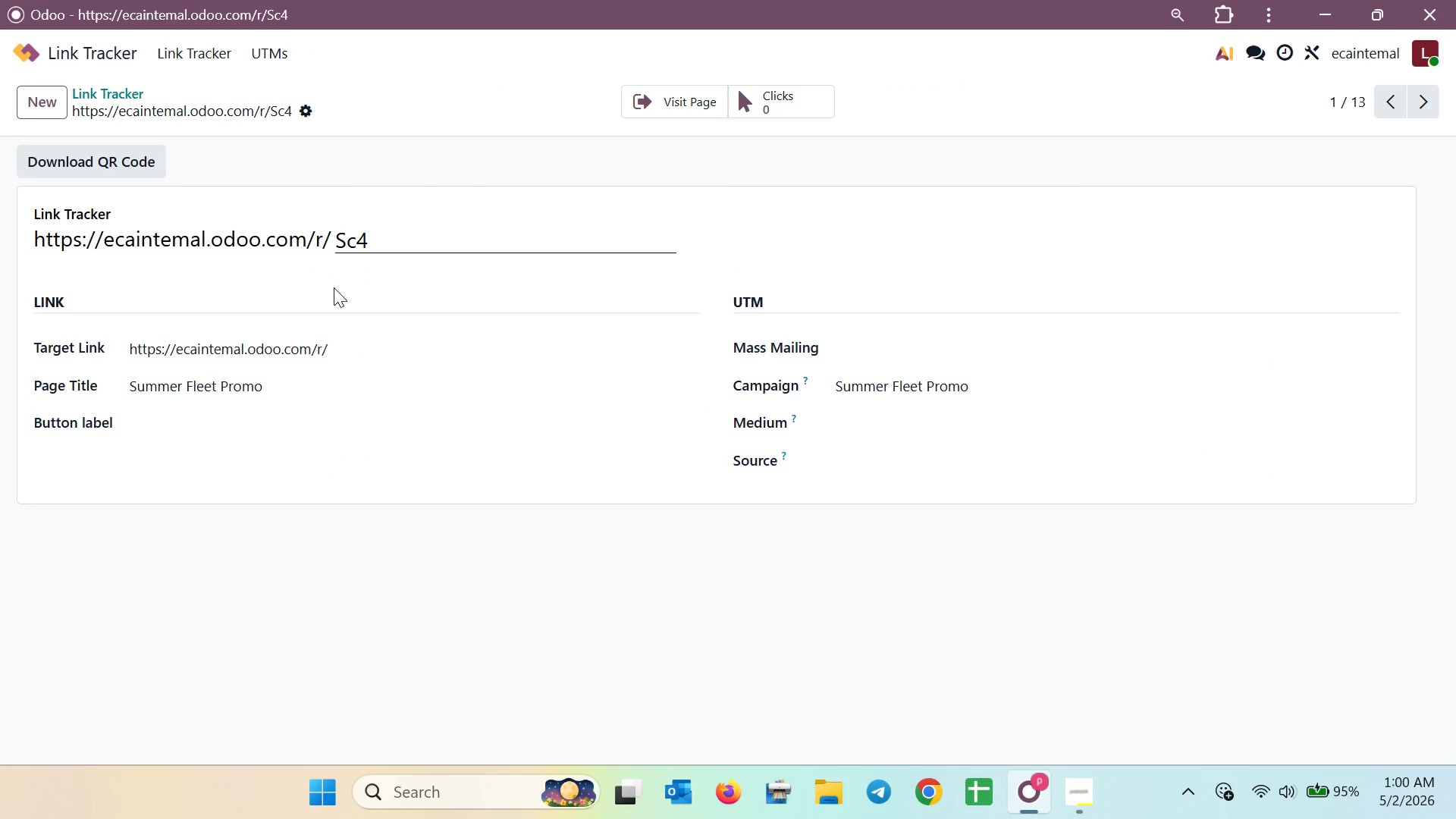 
wait(23.56)
 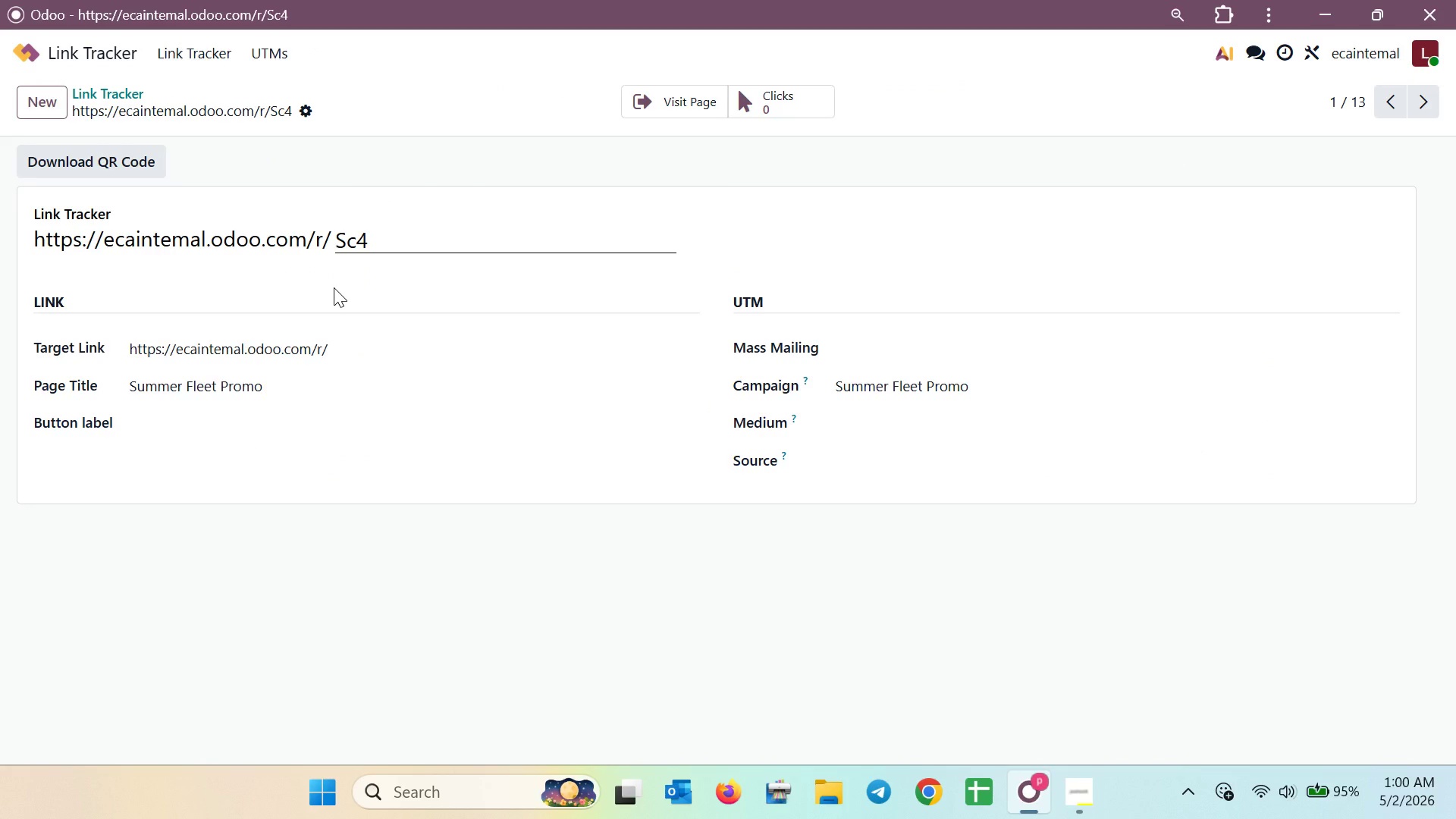 
left_click([28, 45])
 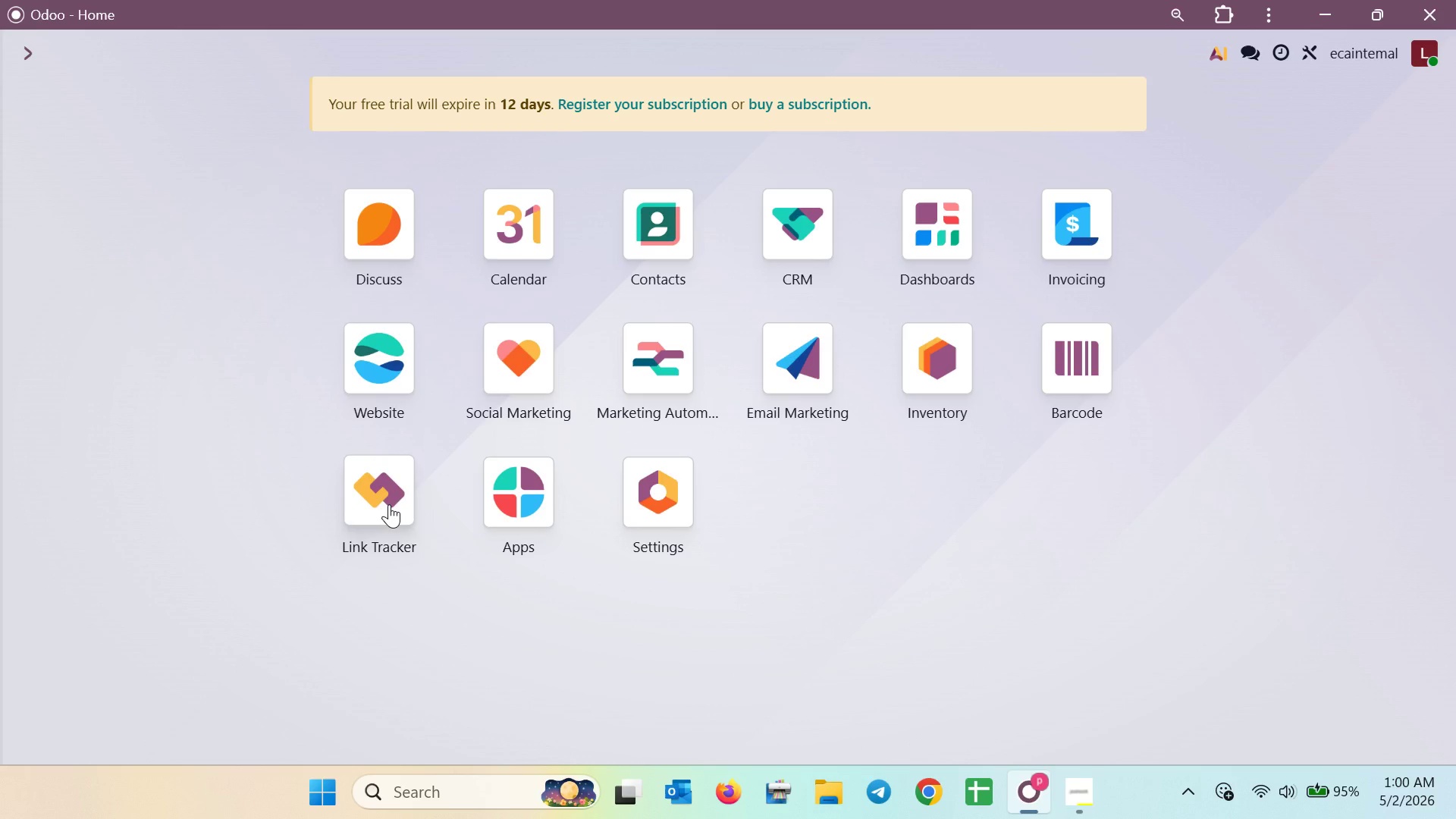 
wait(8.09)
 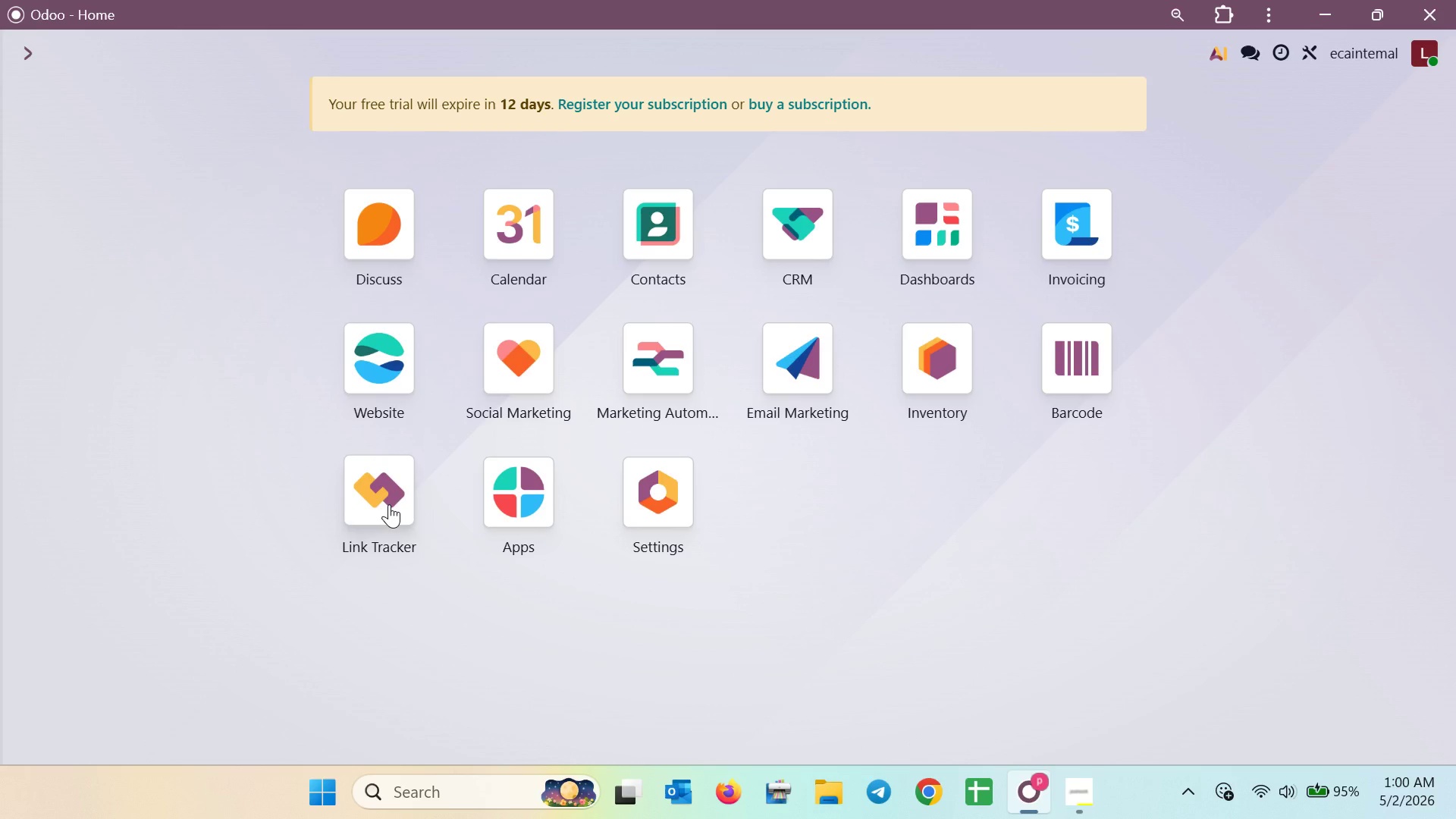 
left_click([783, 368])
 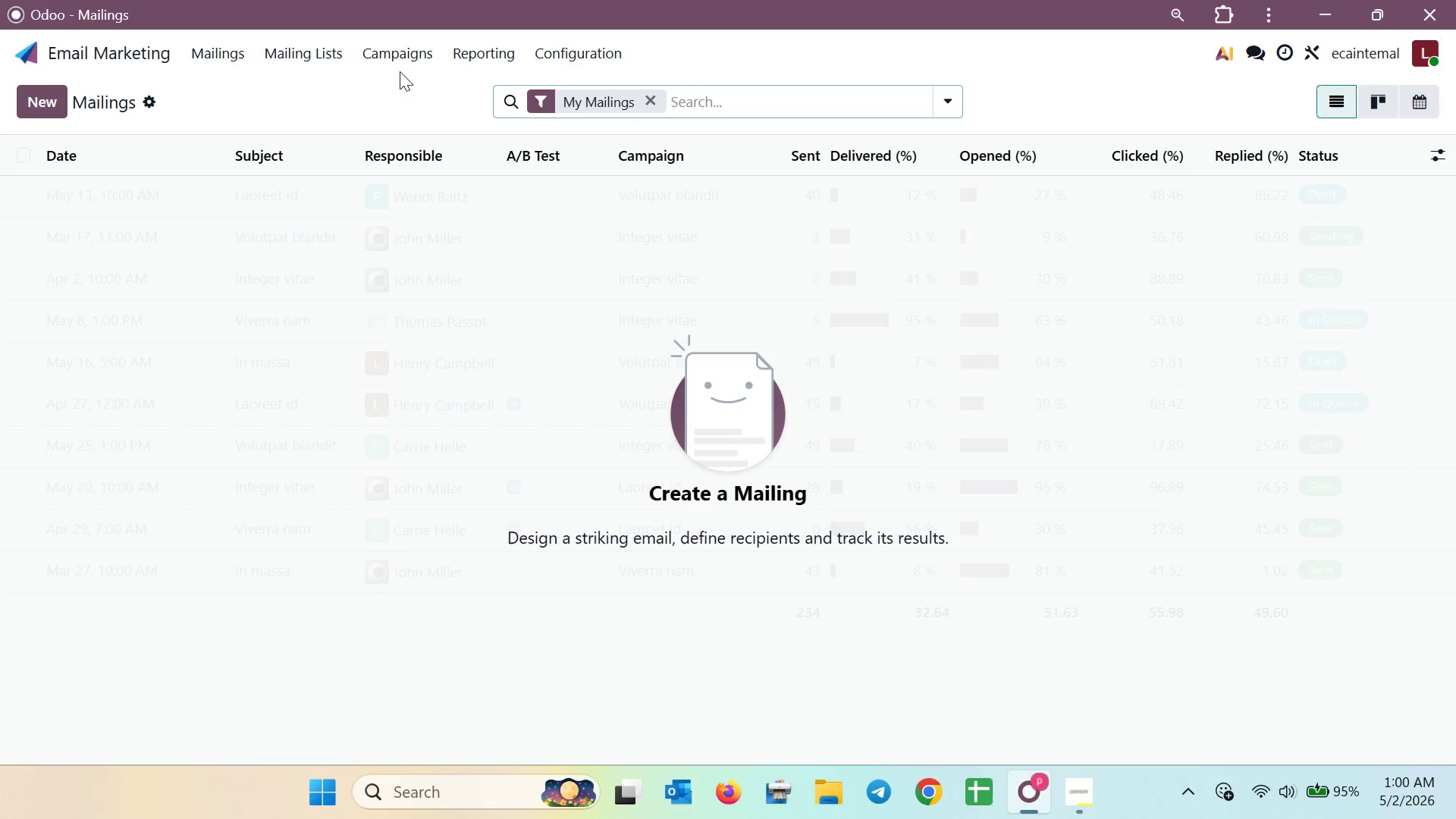 
left_click([343, 62])
 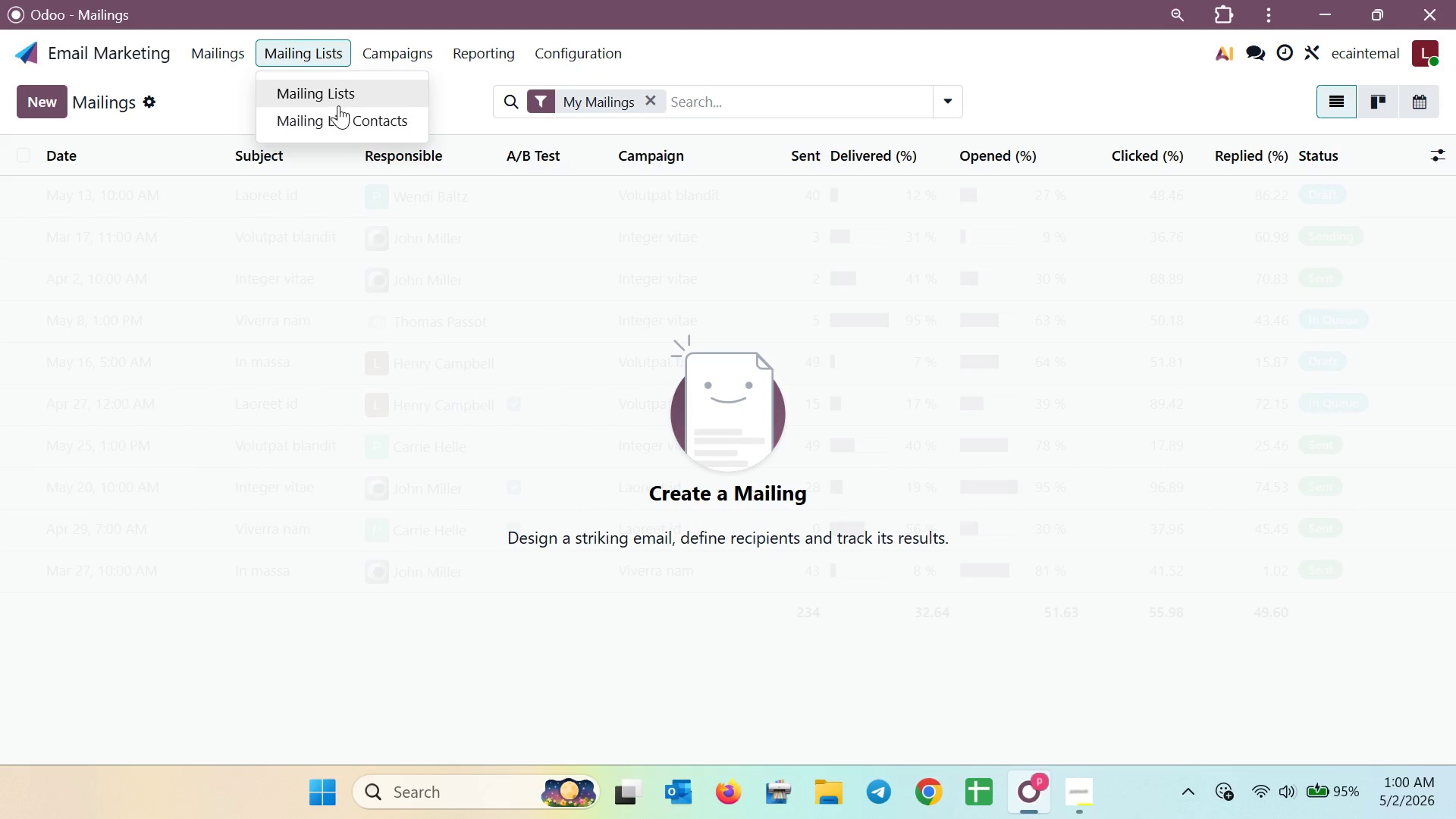 
left_click([334, 116])
 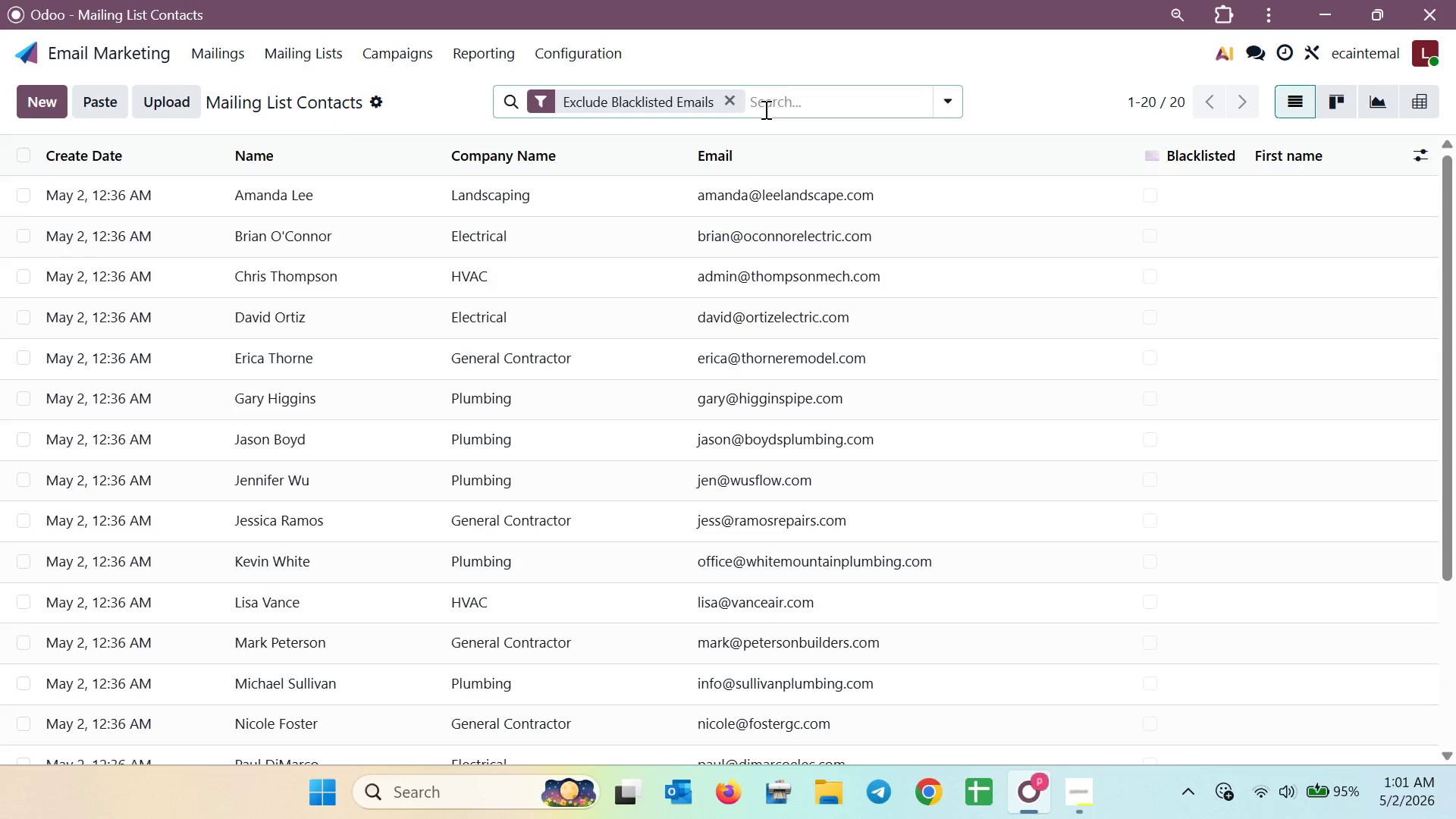 
left_click([737, 99])
 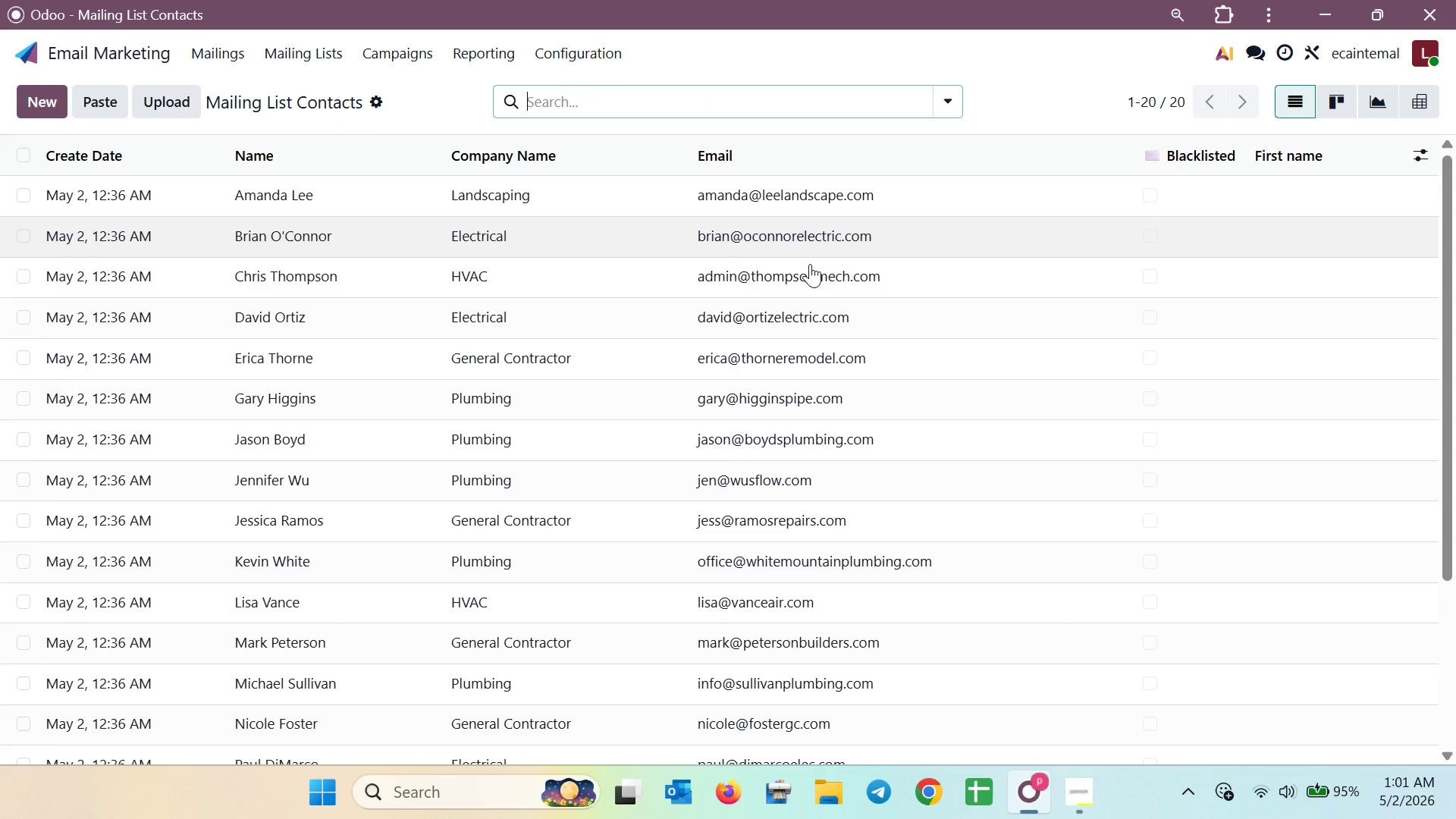 
scroll: coordinate [512, 105], scroll_direction: down, amount: 8.0
 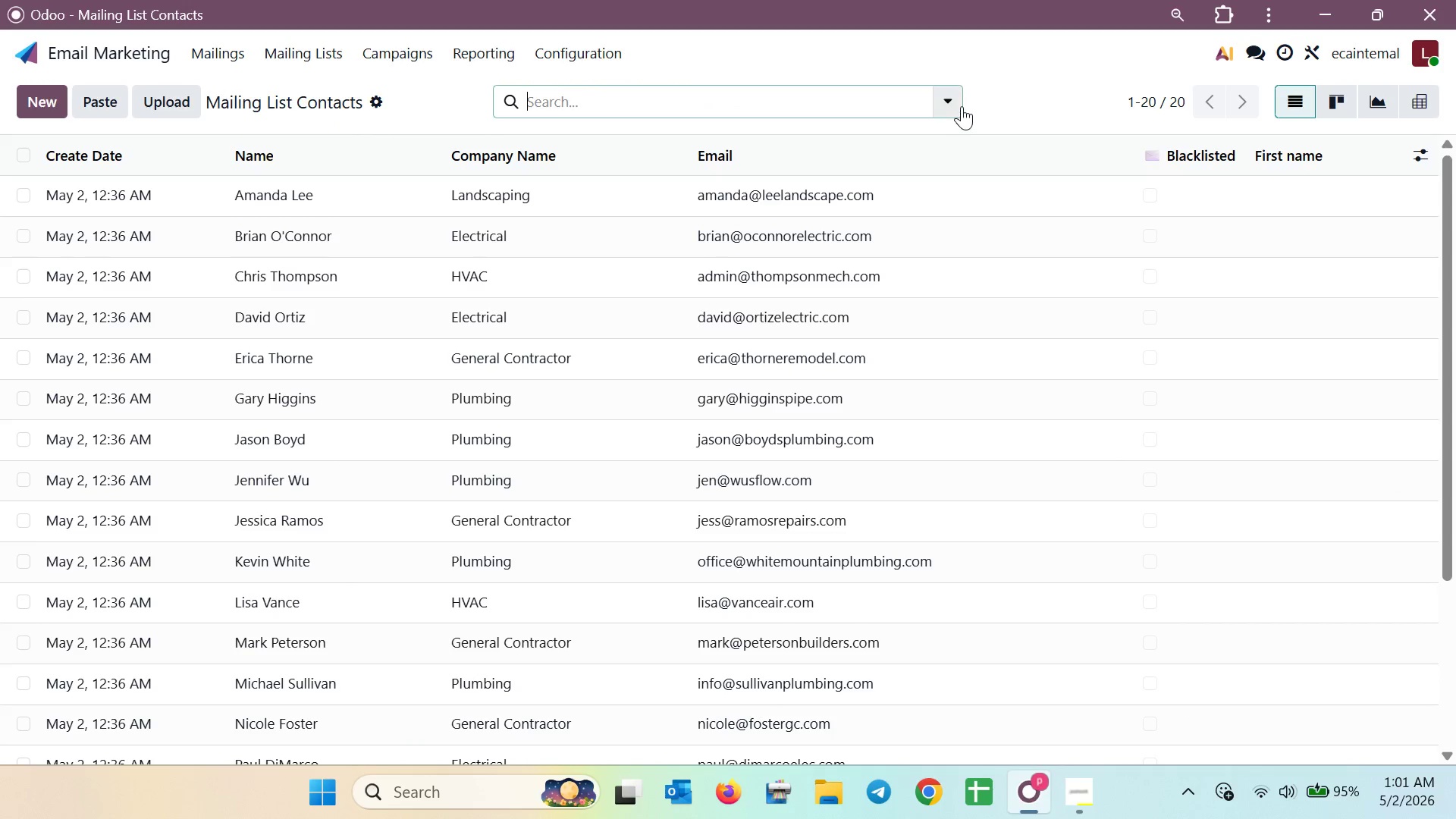 
left_click([962, 105])
 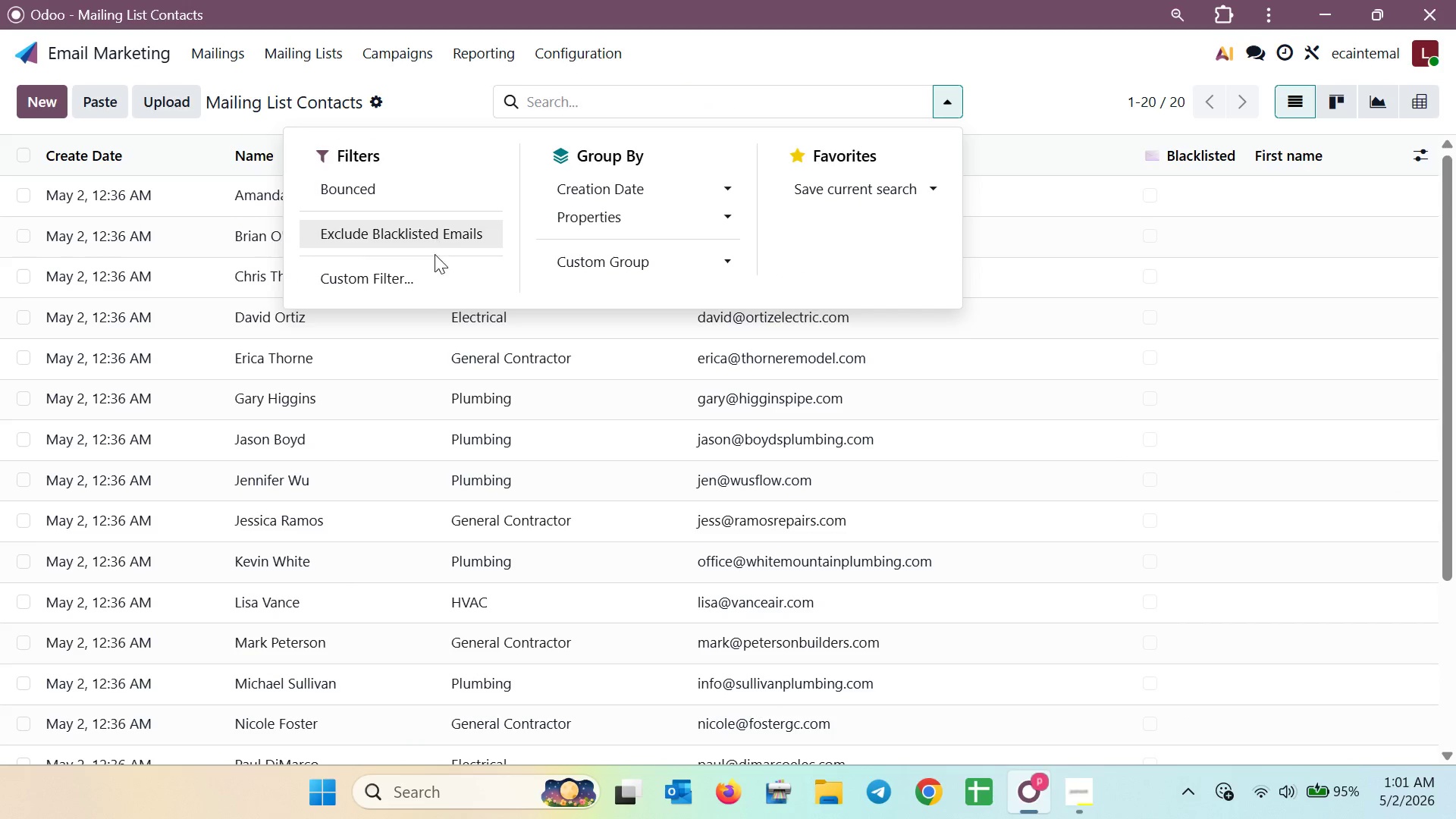 
left_click([430, 282])
 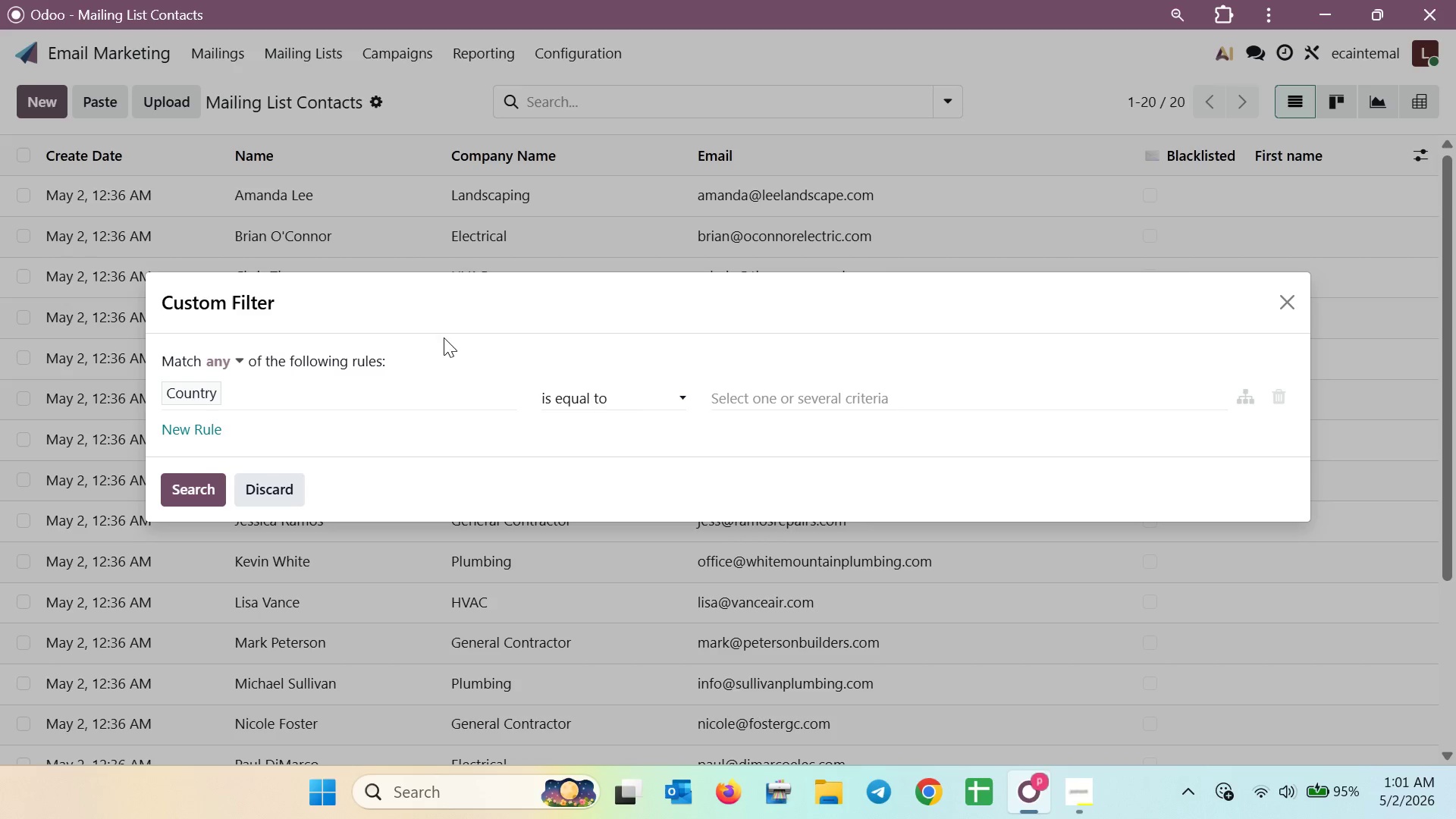 
left_click([817, 235])
 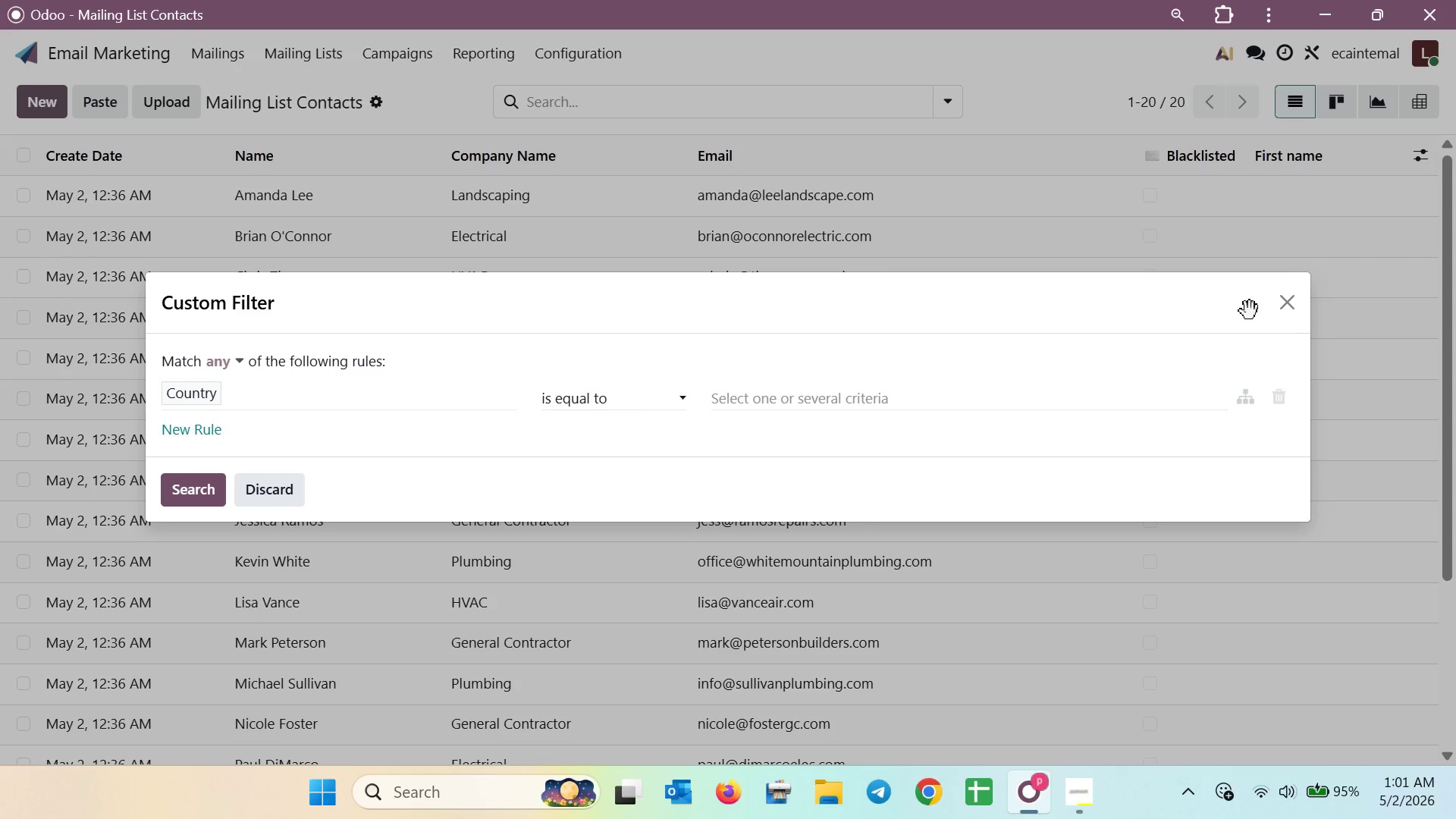 
left_click([1298, 322])
 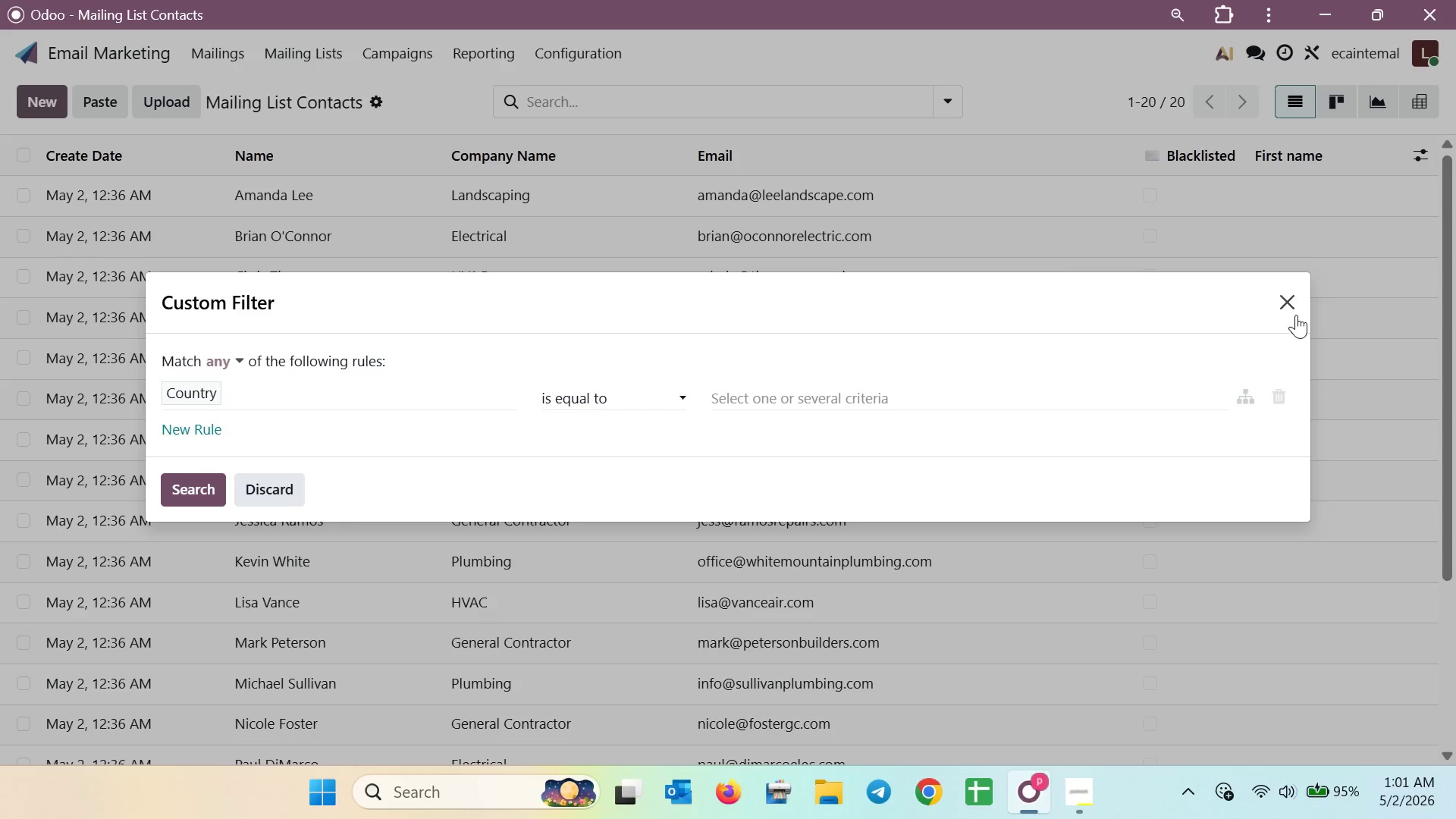 